 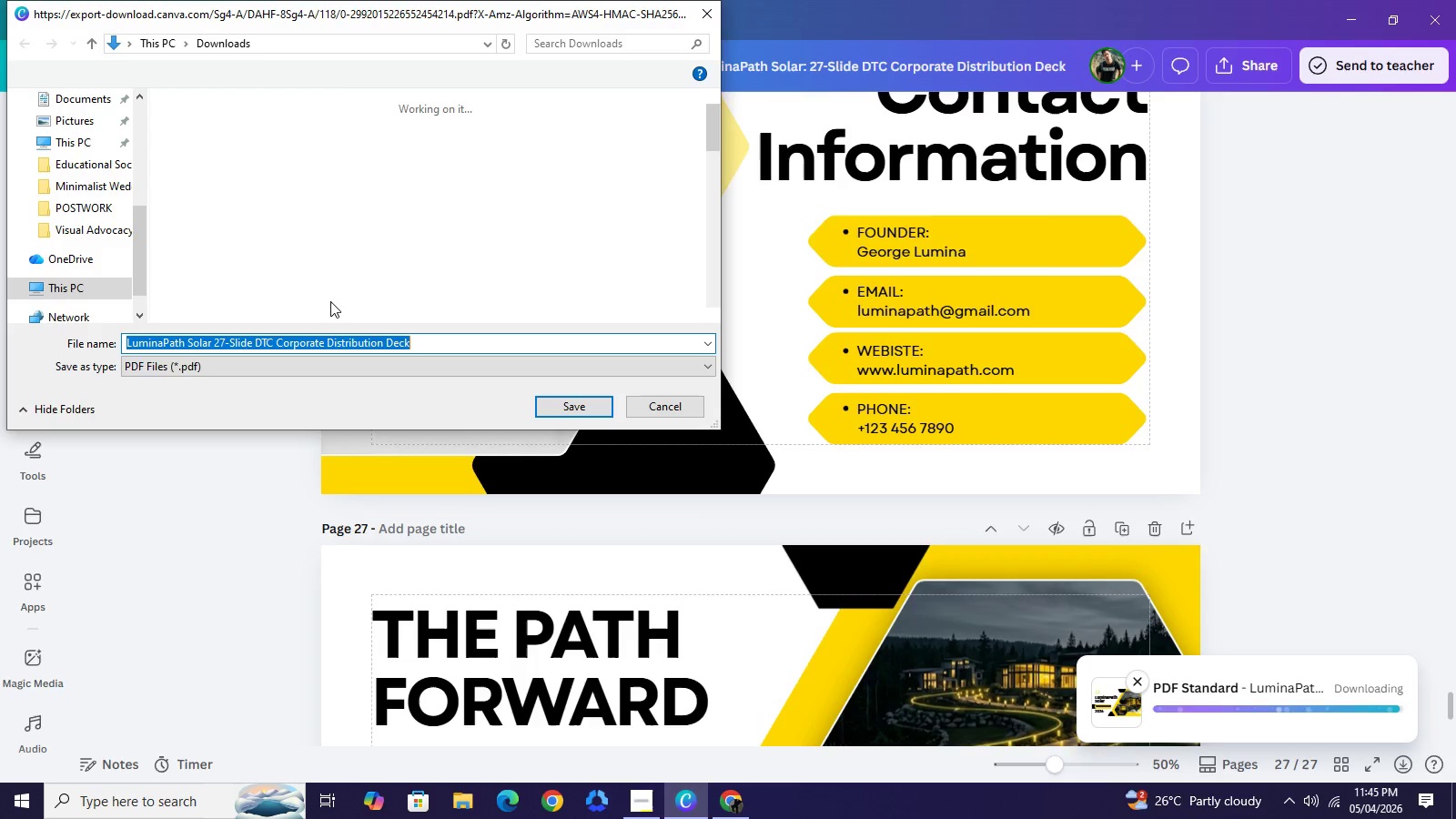 
left_click([93, 152])
 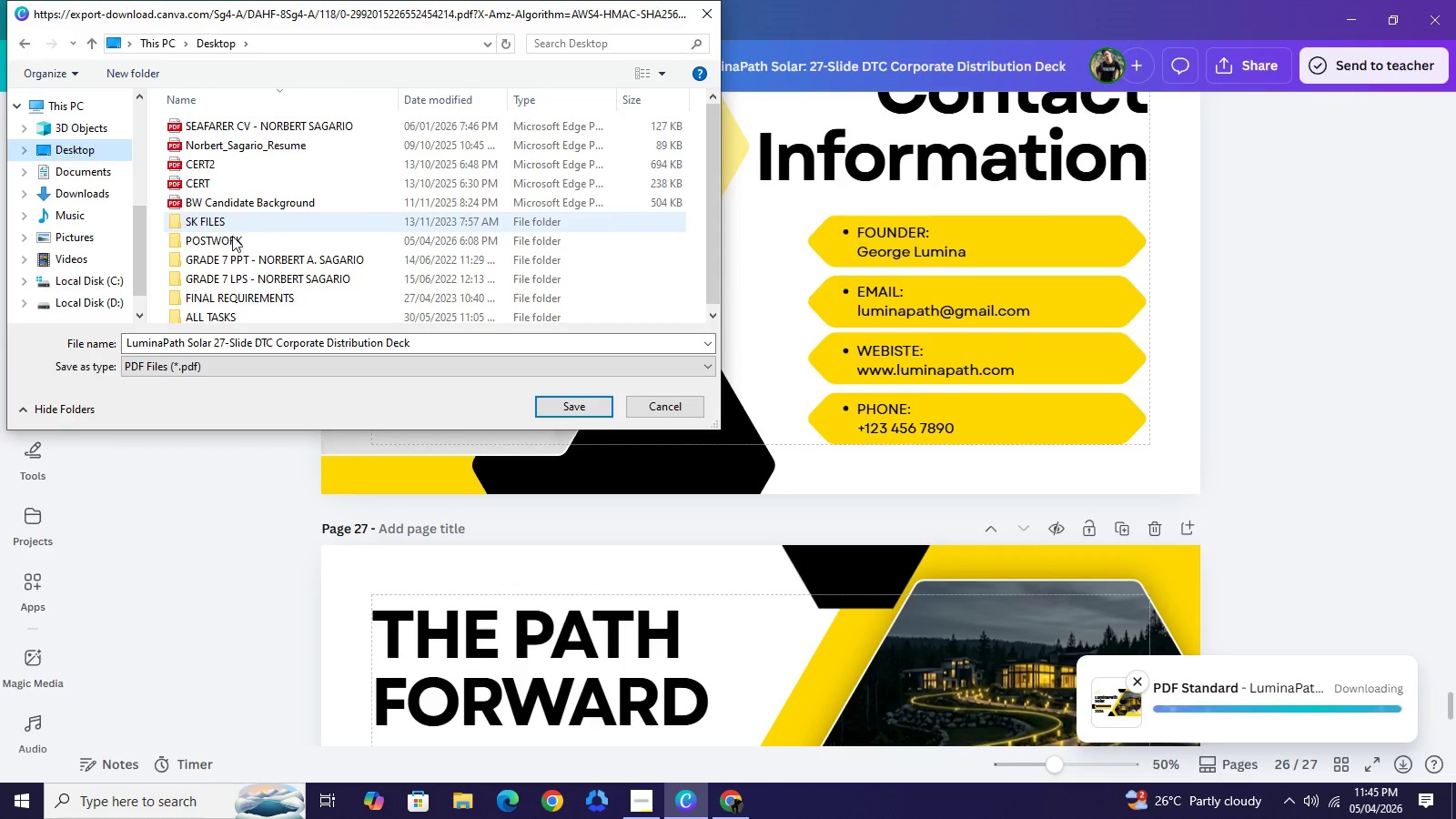 
double_click([232, 238])
 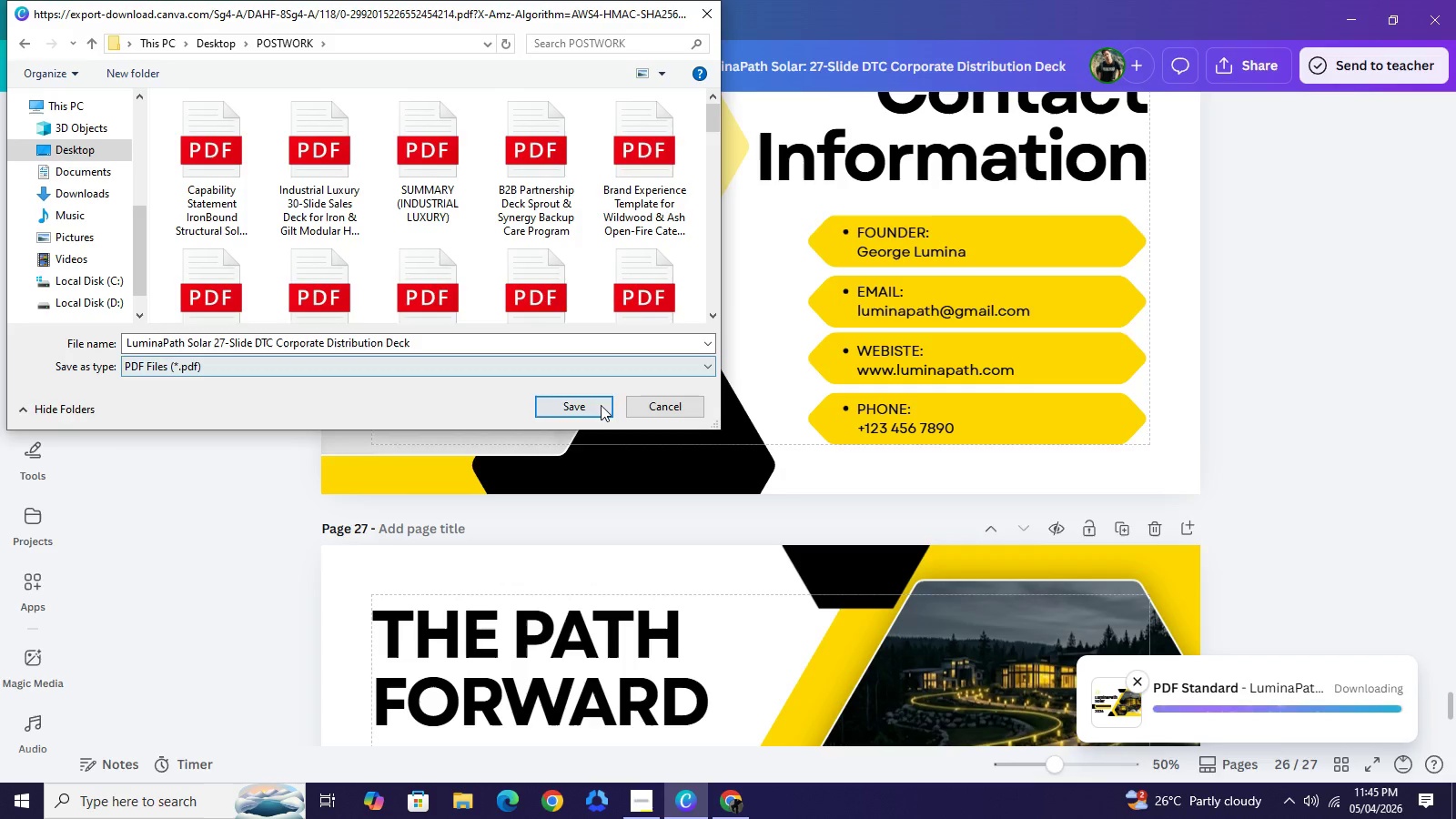 
left_click([601, 406])
 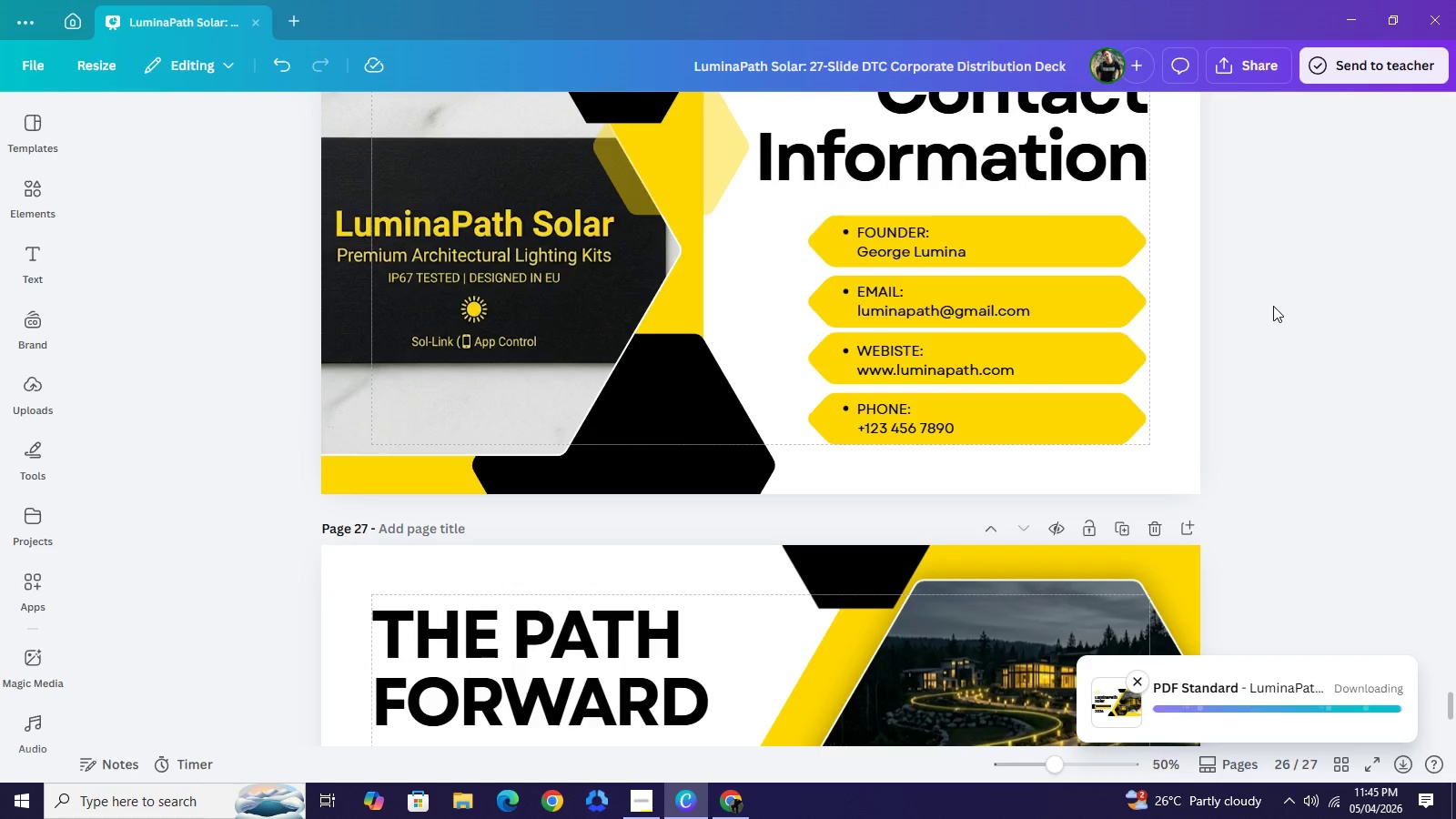 
wait(5.59)
 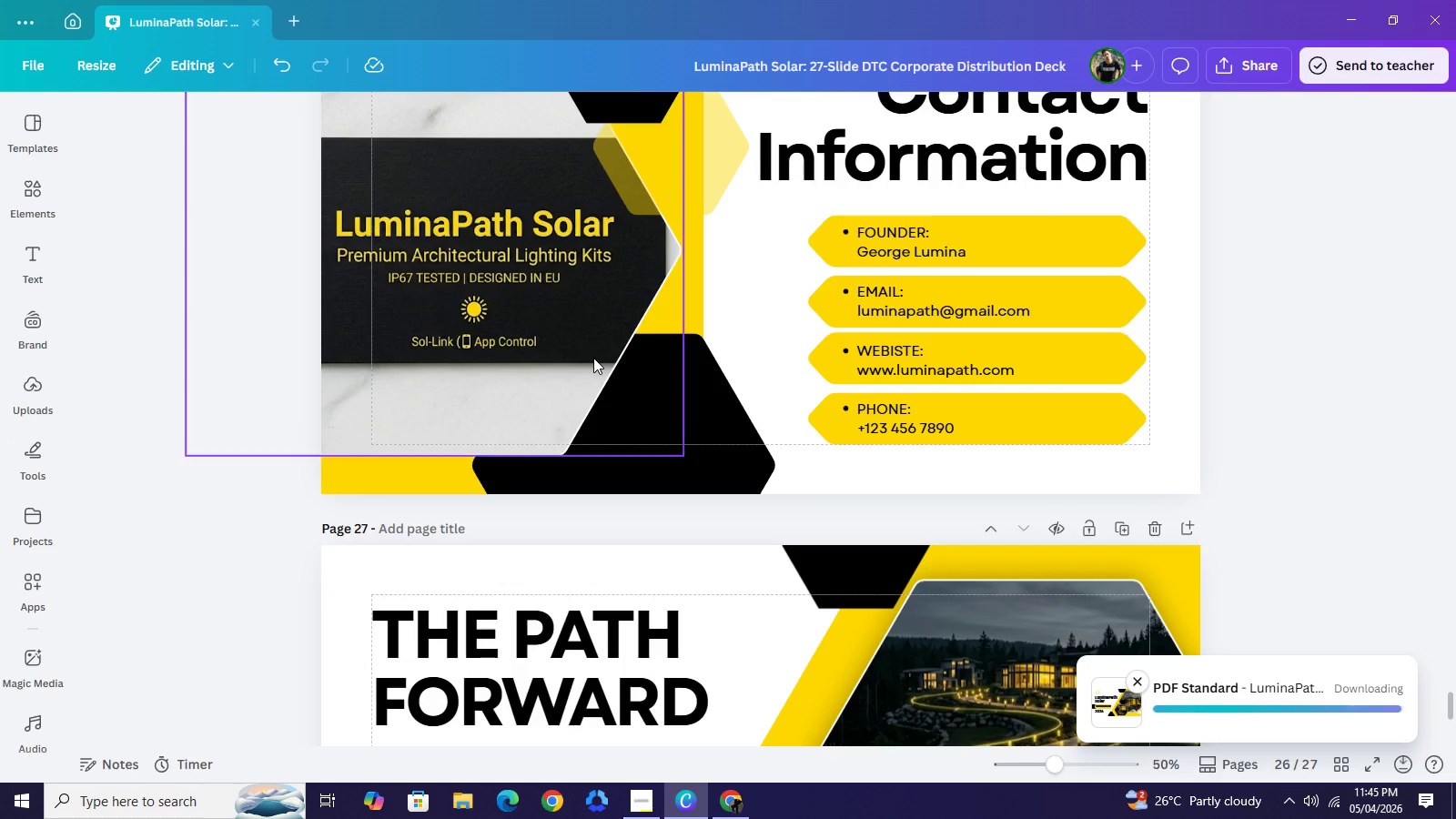 
left_click([1273, 306])
 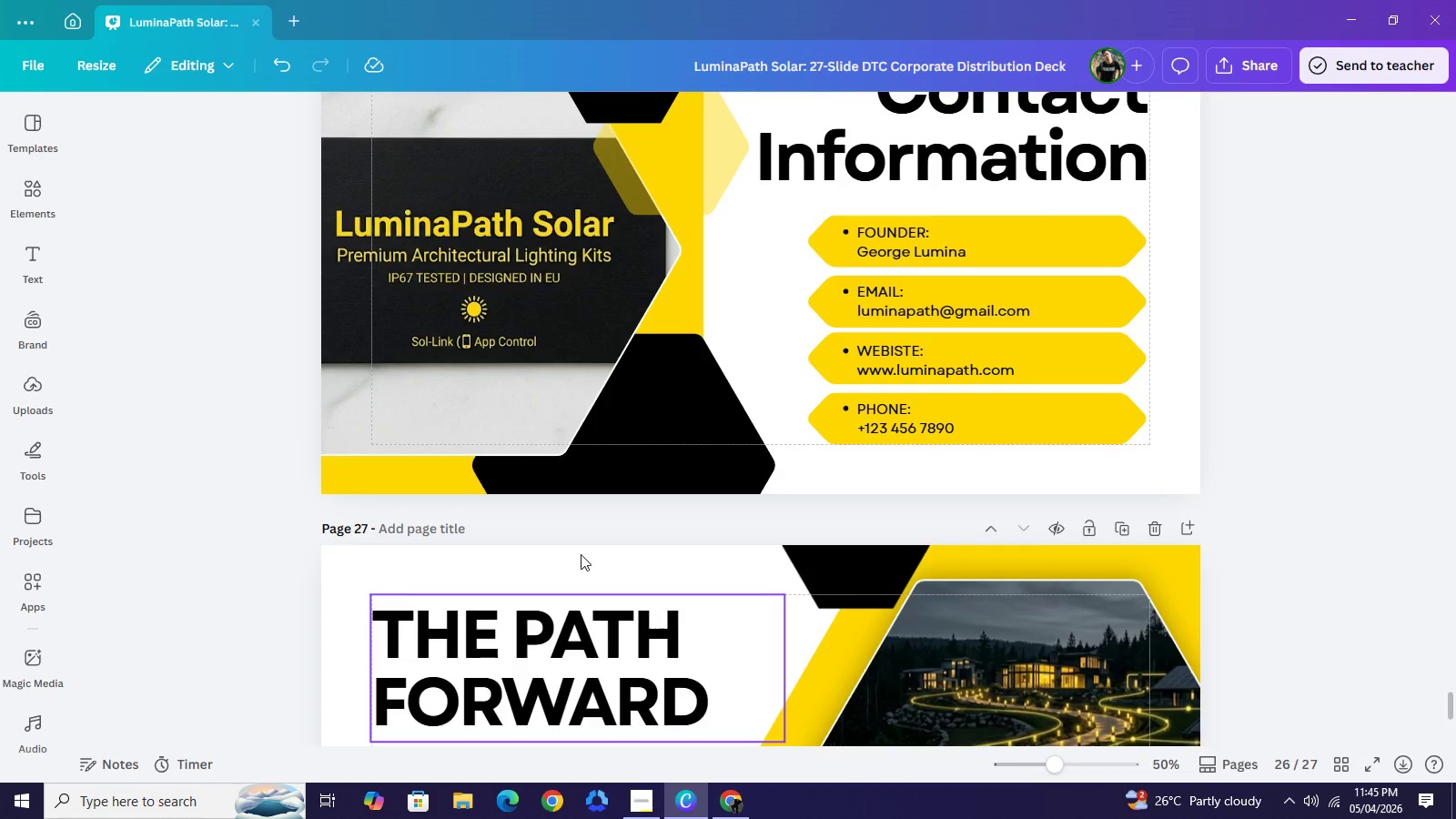 
wait(5.67)
 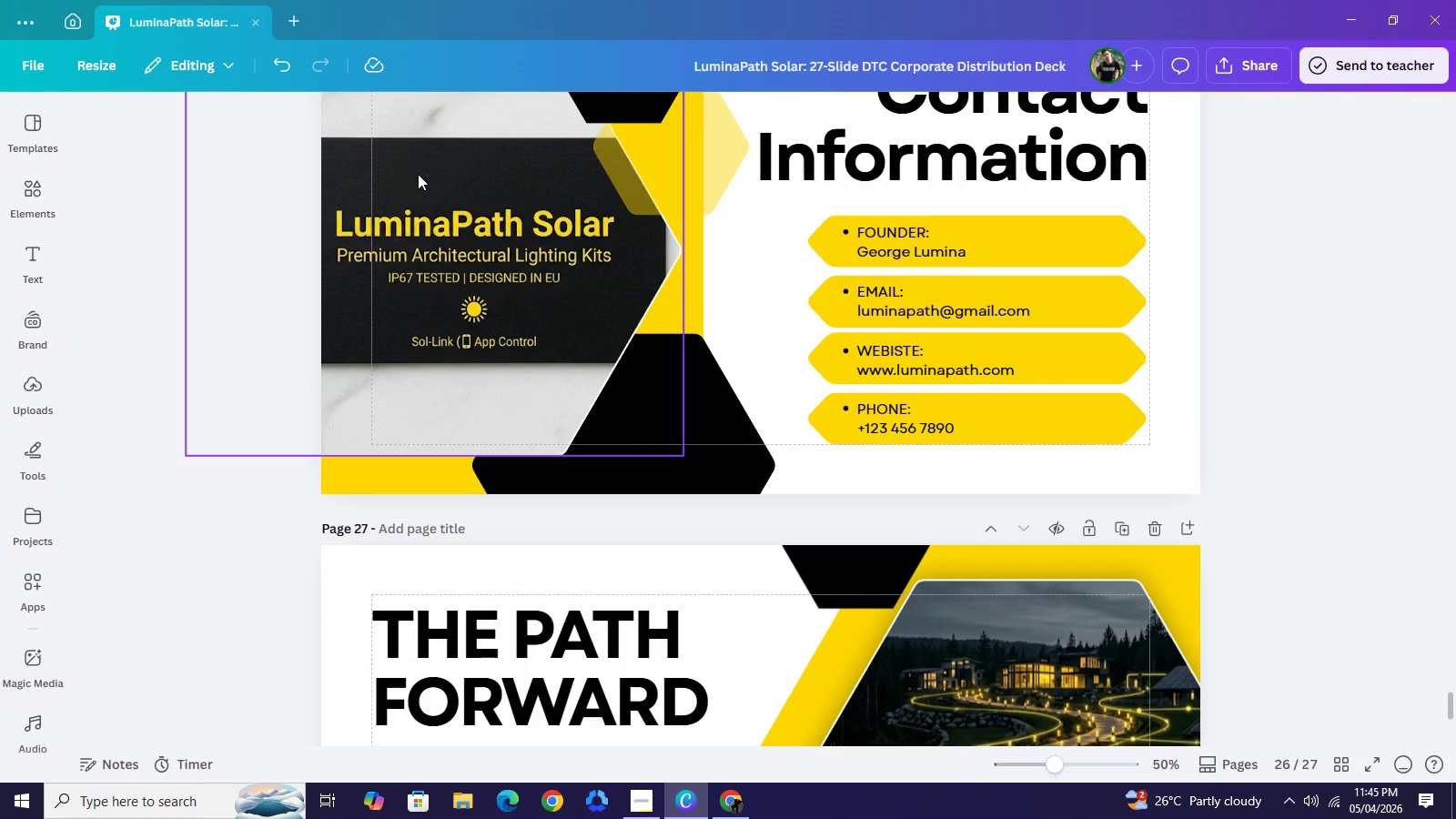 
left_click([302, 18])
 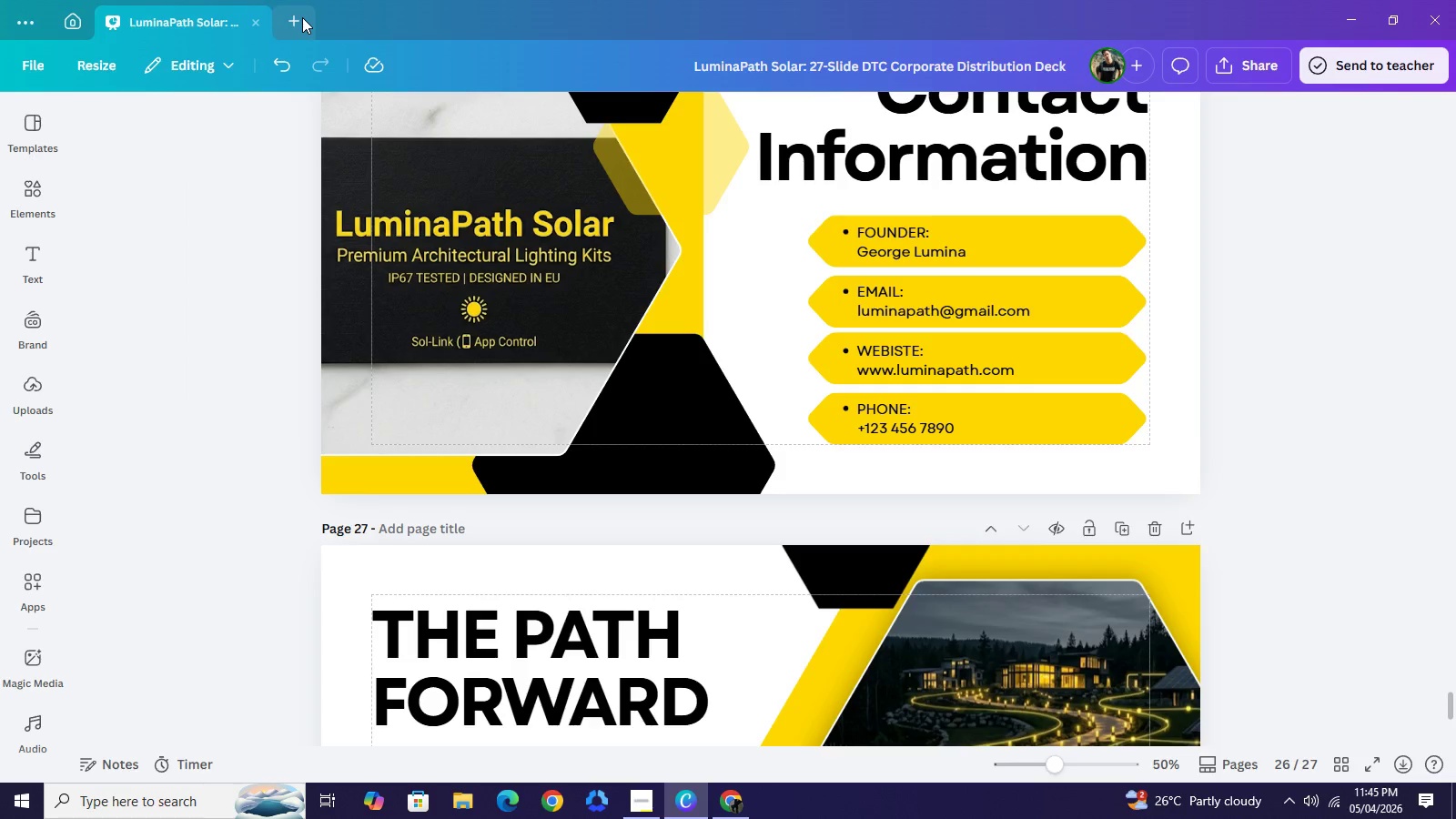 
mouse_move([320, 54])
 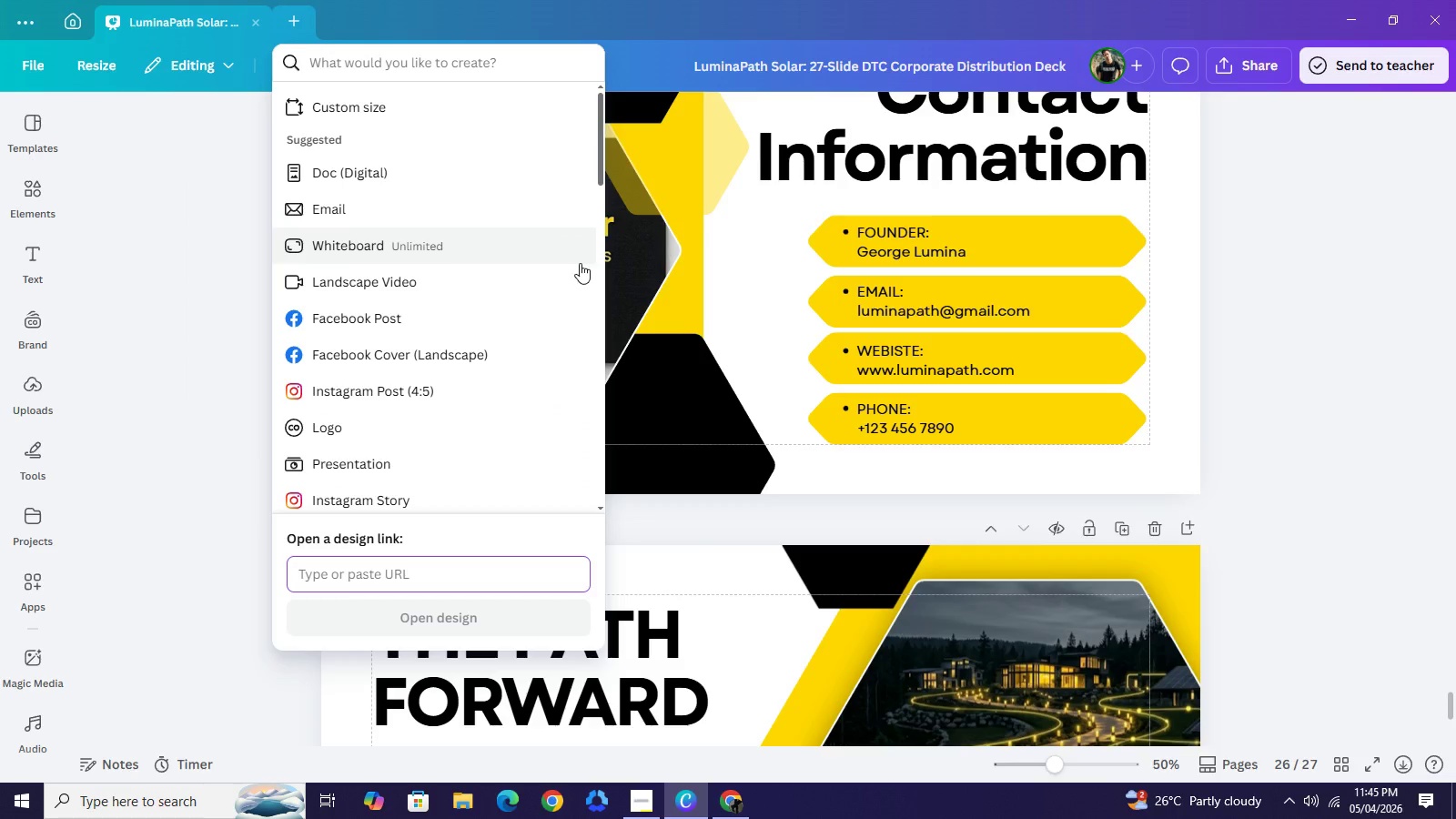 
wait(5.39)
 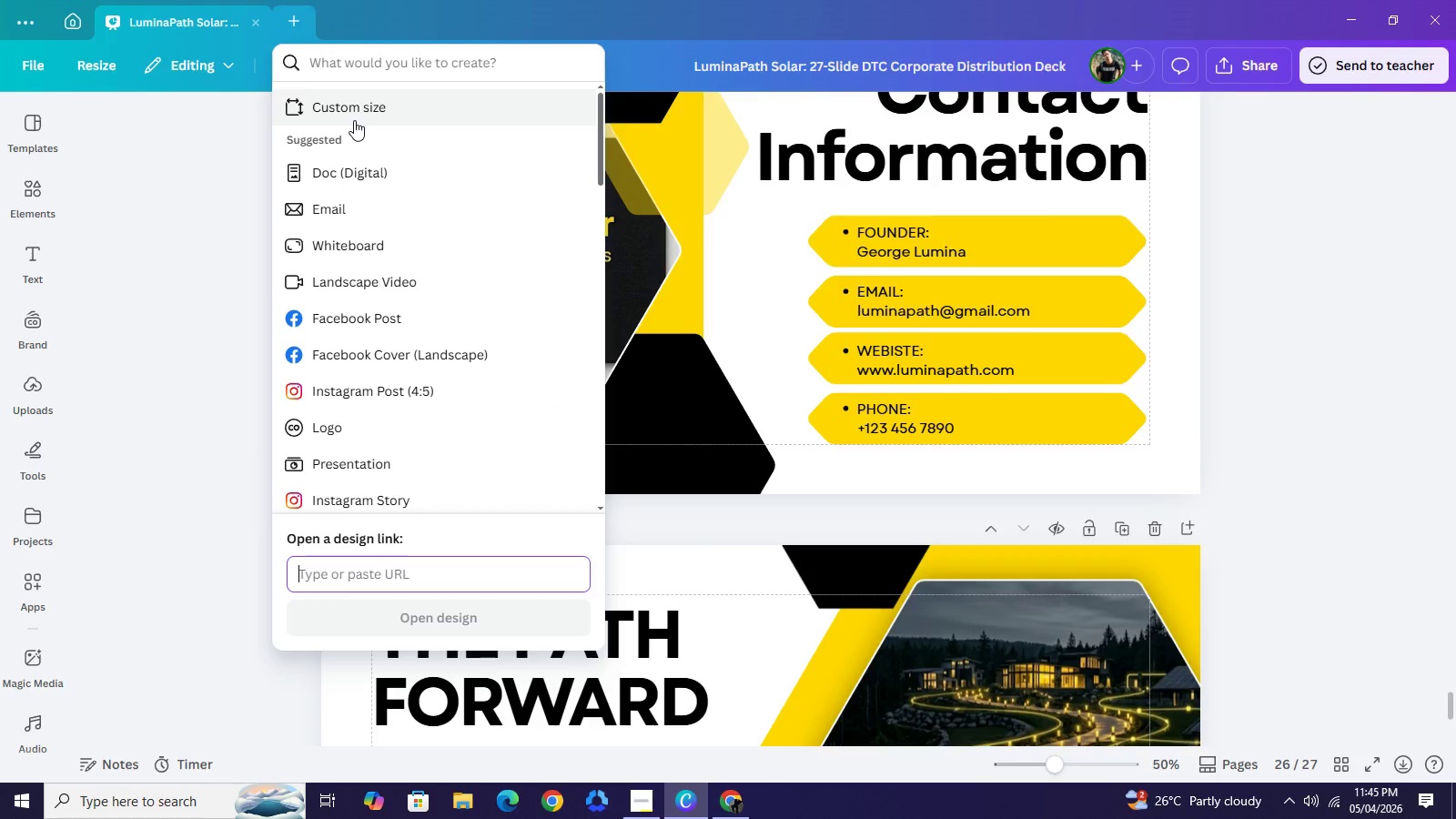 
mouse_move([561, 280])
 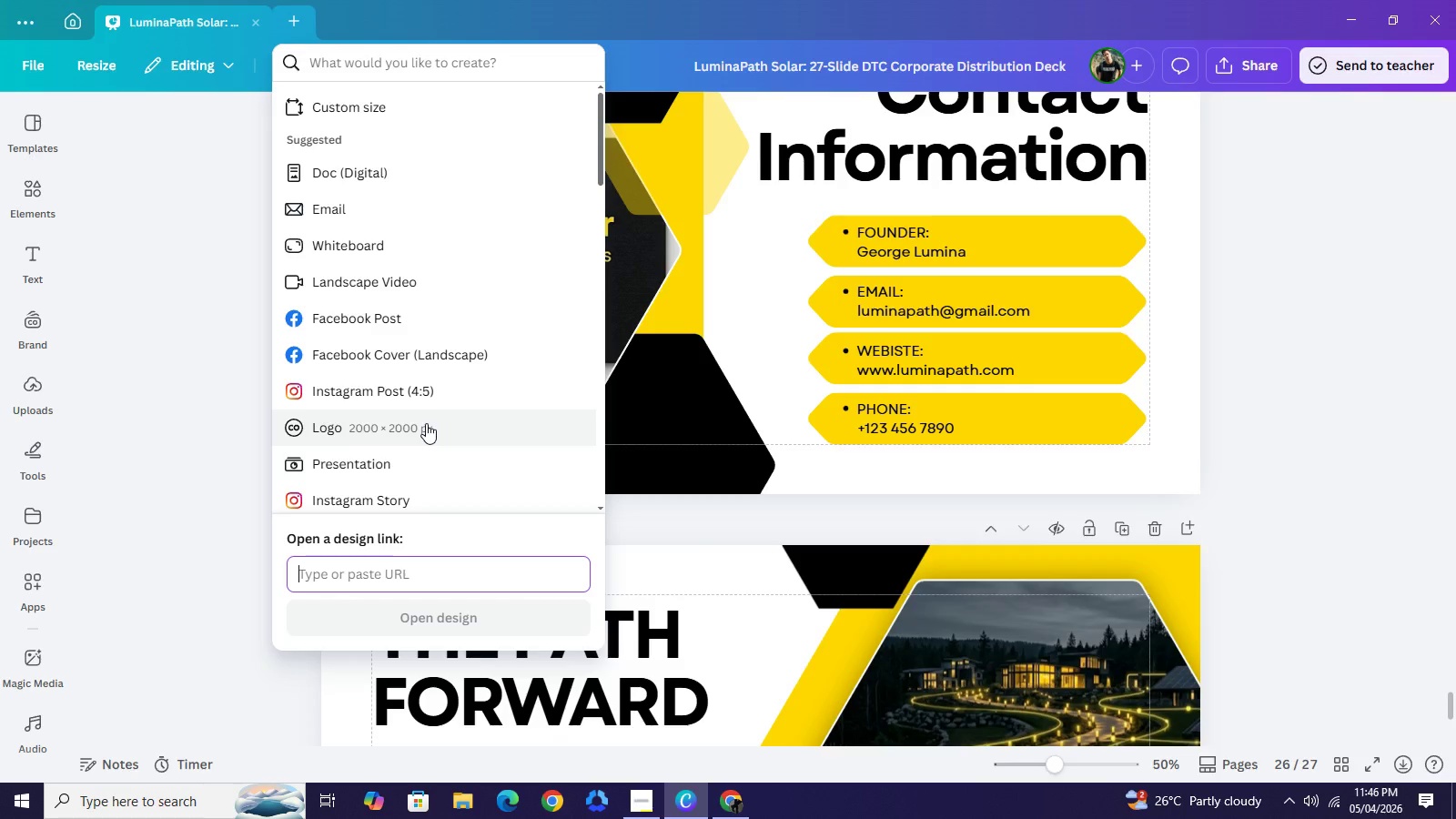 
left_click([426, 423])
 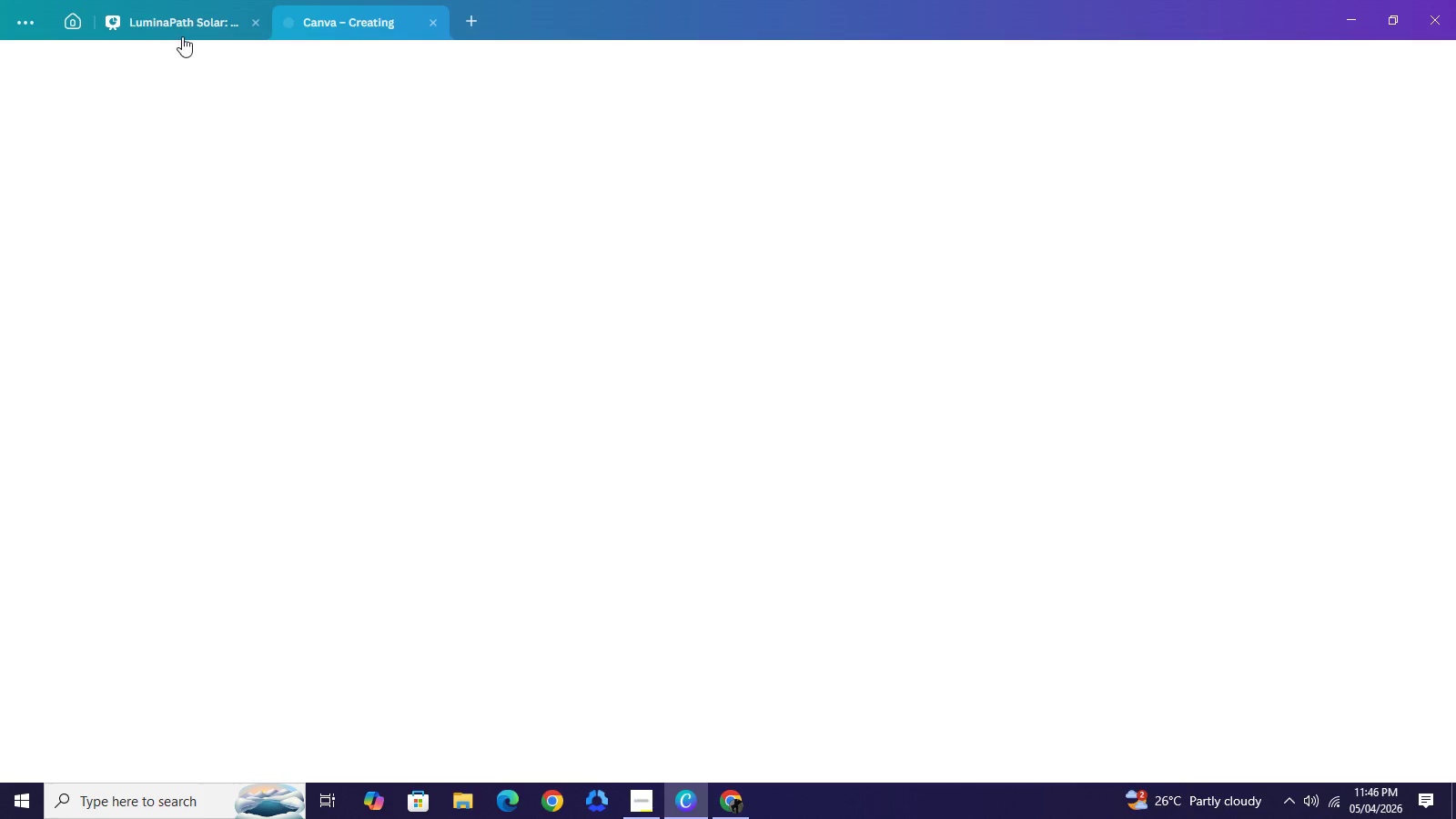 
left_click([178, 30])
 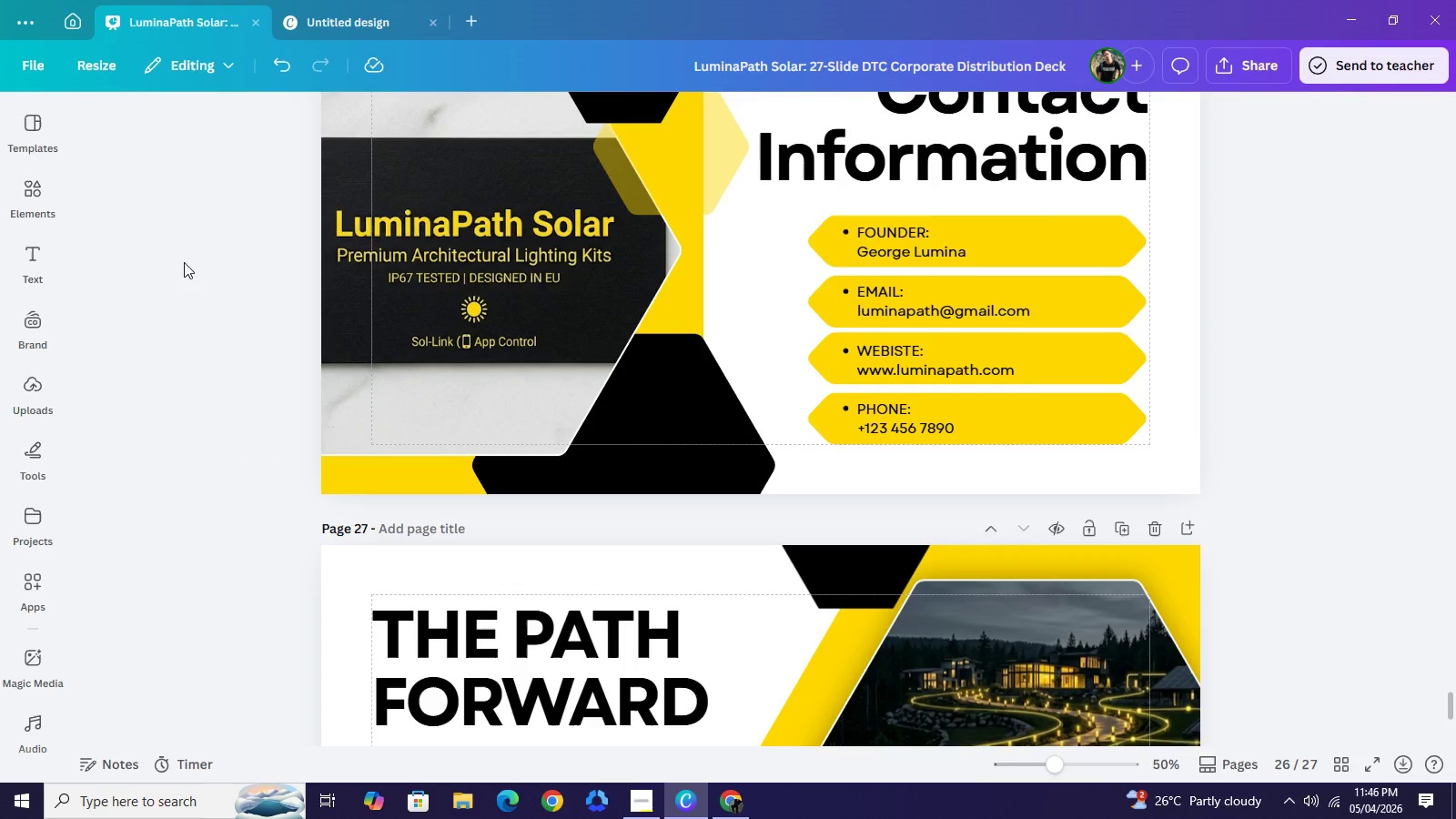 
scroll: coordinate [186, 259], scroll_direction: up, amount: 4.0
 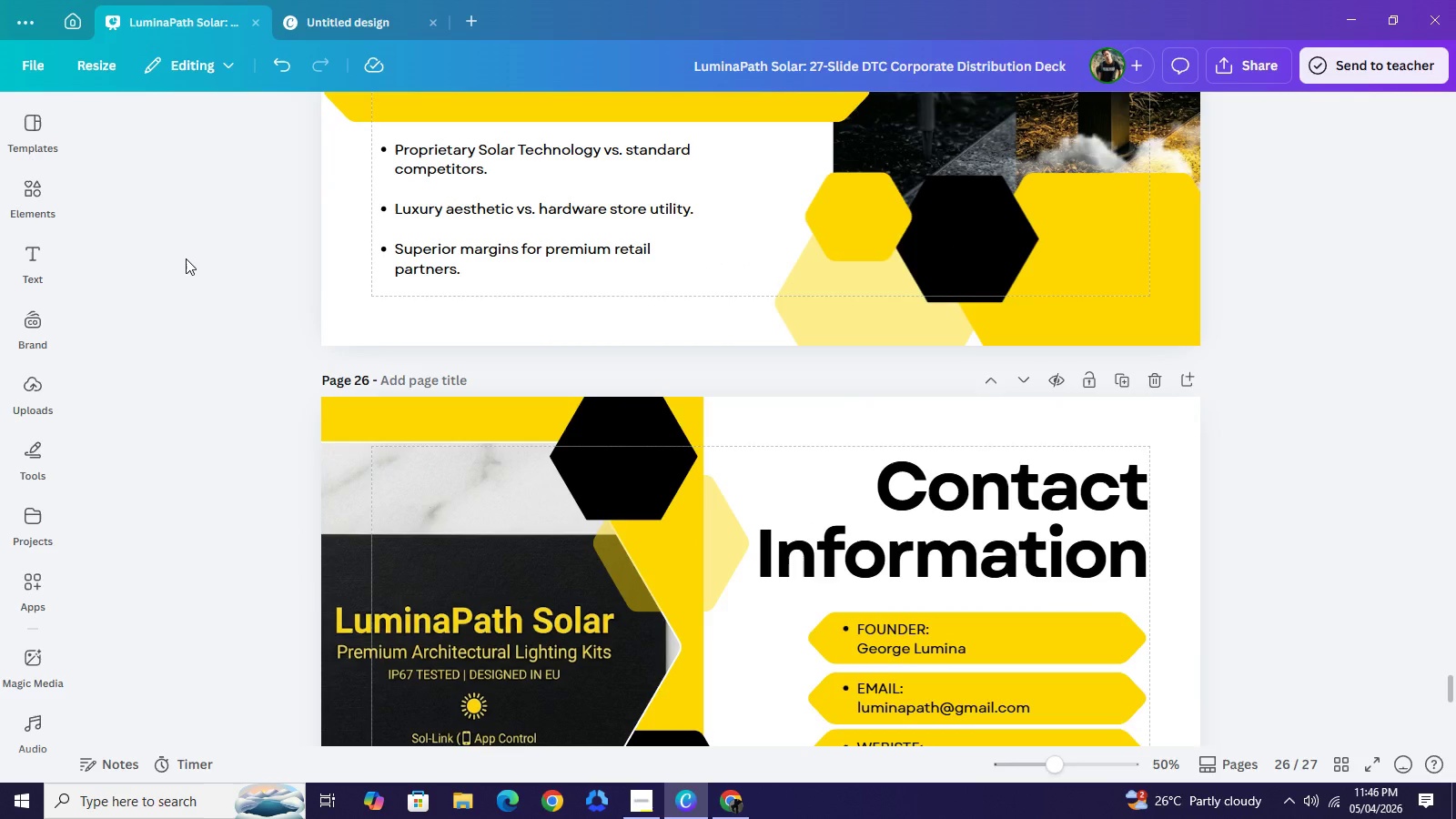 